 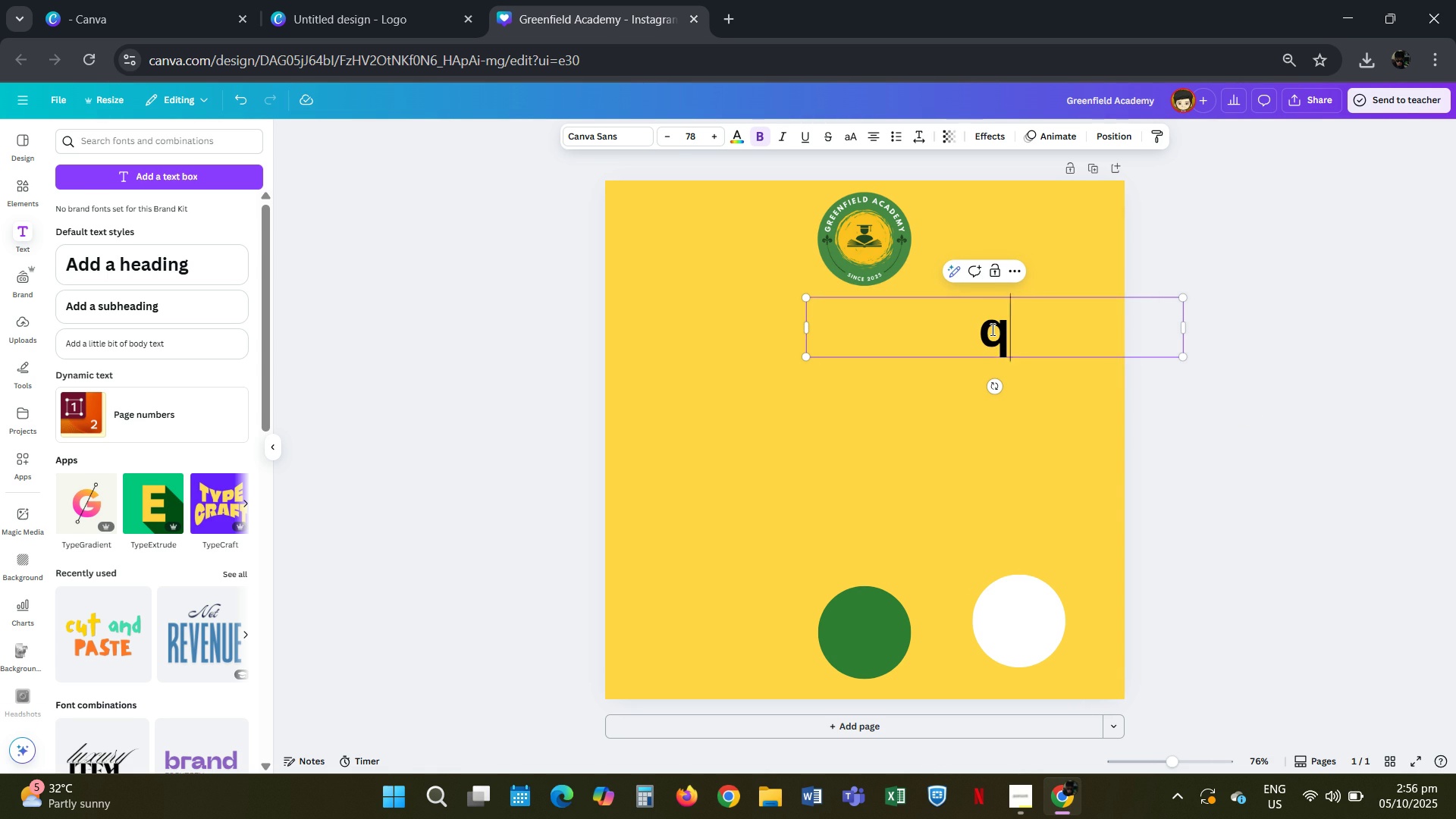 
type(qualk)
key(Backspace)
key(Backspace)
key(Backspace)
key(Backspace)
key(Backspace)
key(Backspace)
type(QUALITY EDUCATION, )
 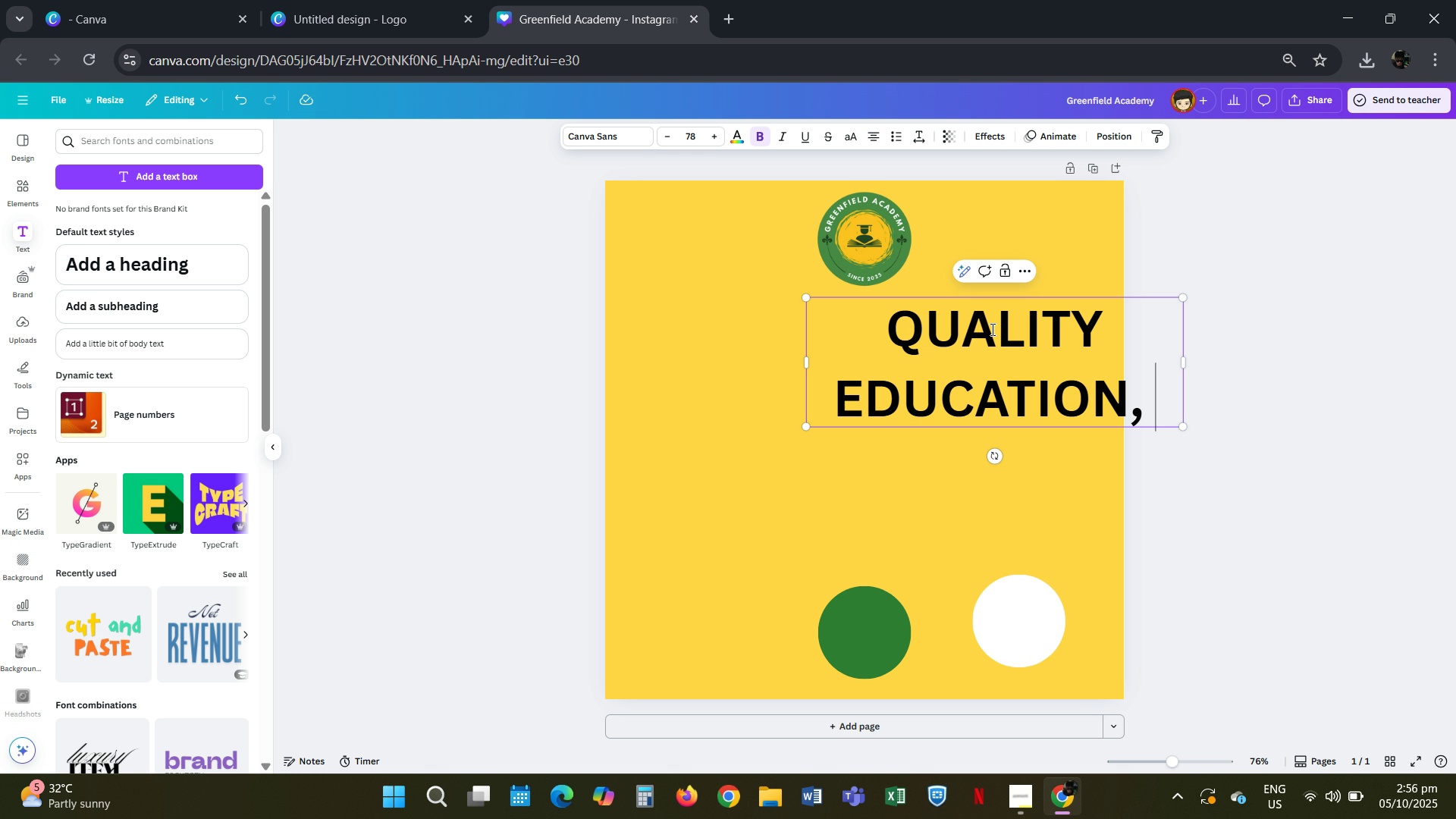 
wait(30.06)
 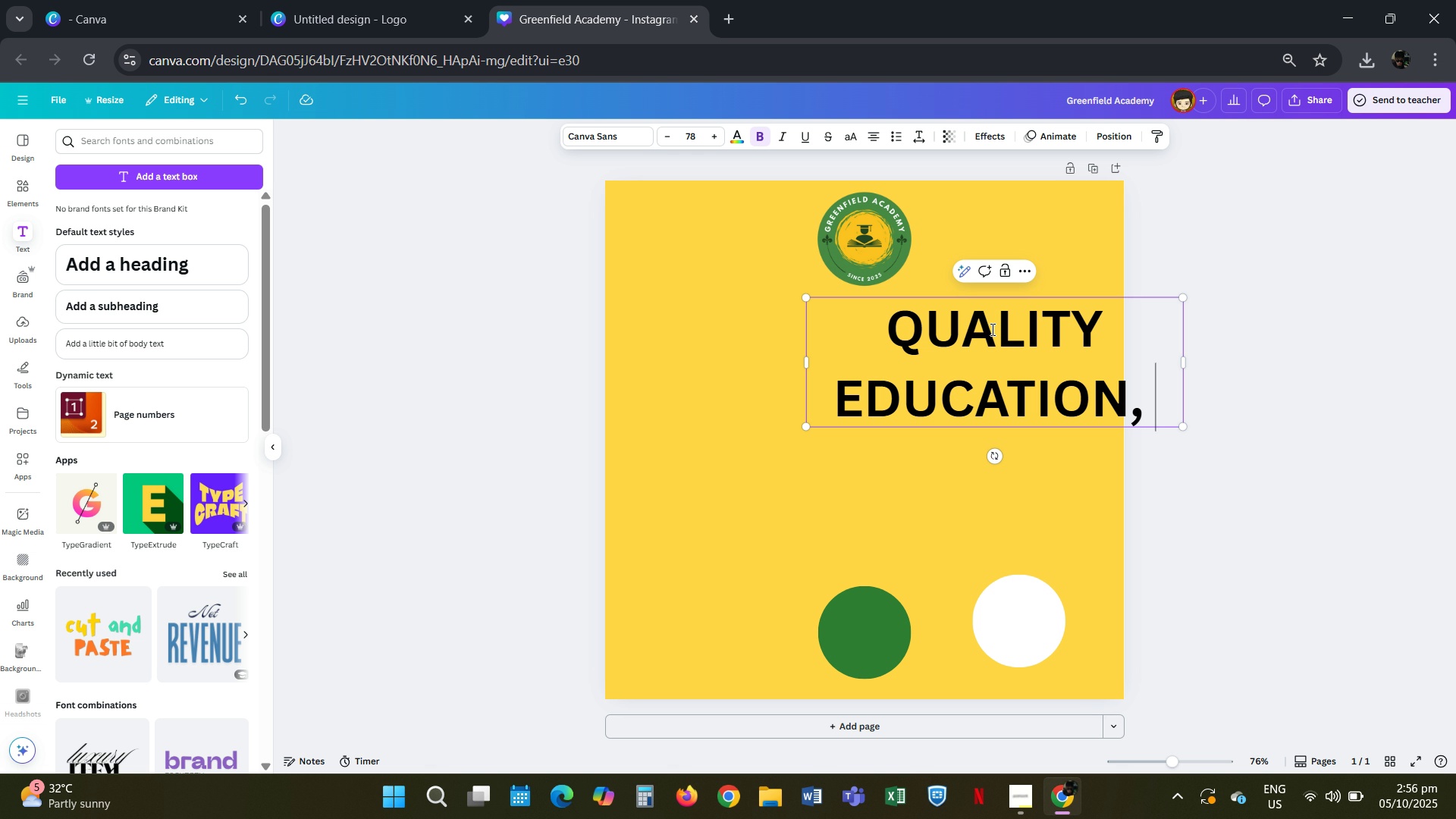 
key(Backspace)
key(Backspace)
type( FOR OUR N AT)
key(Backspace)
key(Backspace)
key(Backspace)
type(ATION)
 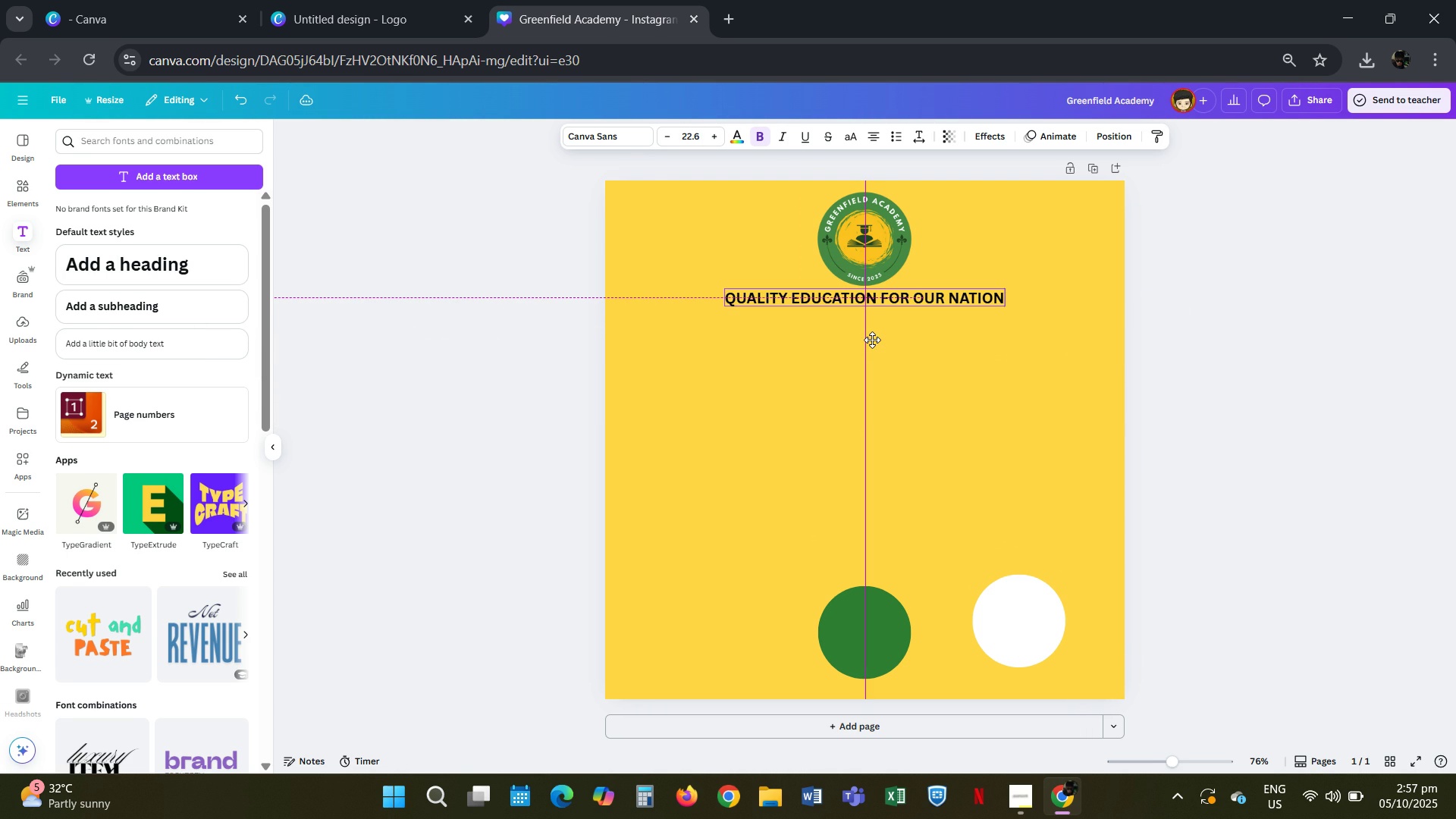 
wait(17.71)
 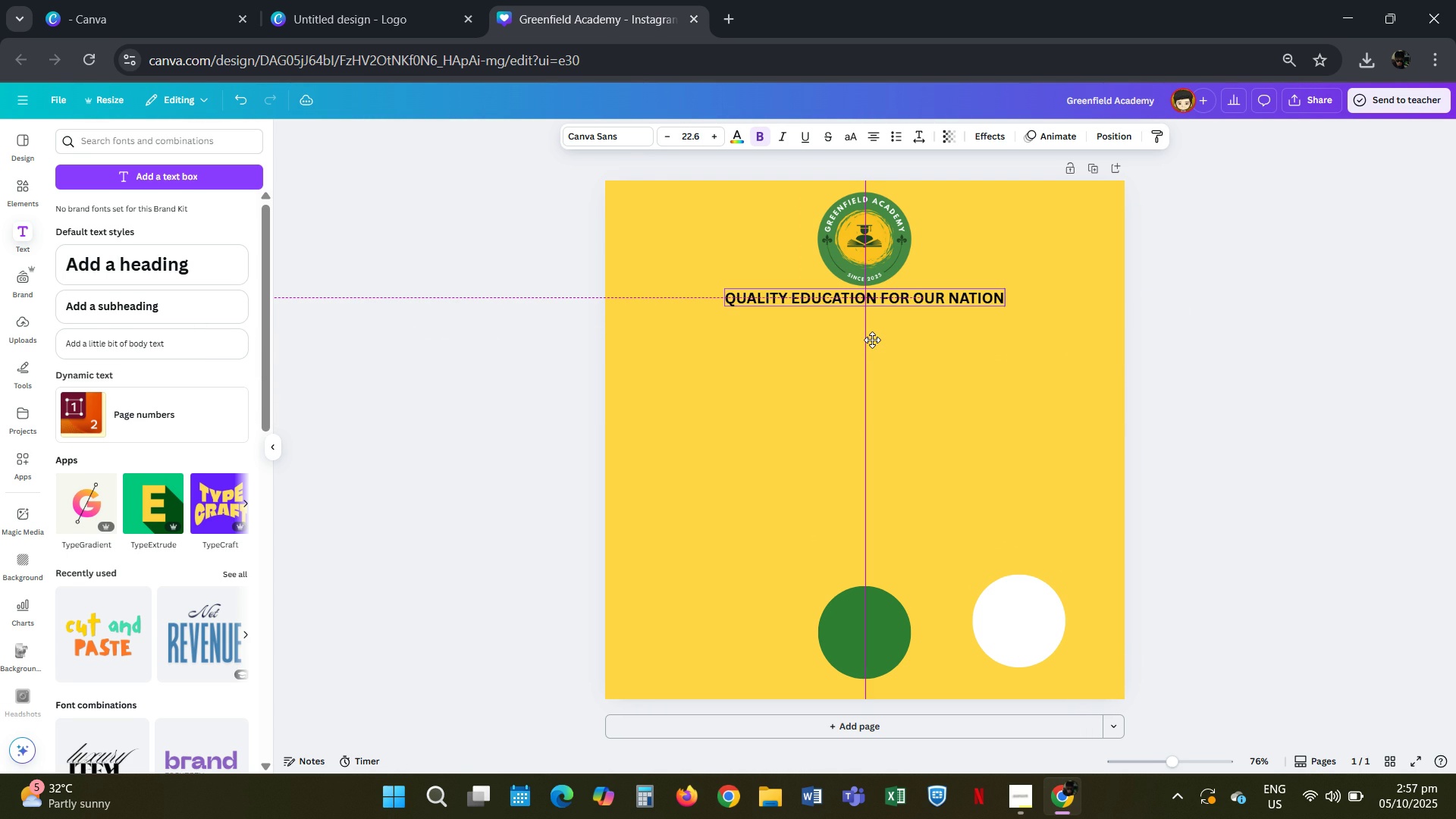 
left_click([582, 132])
 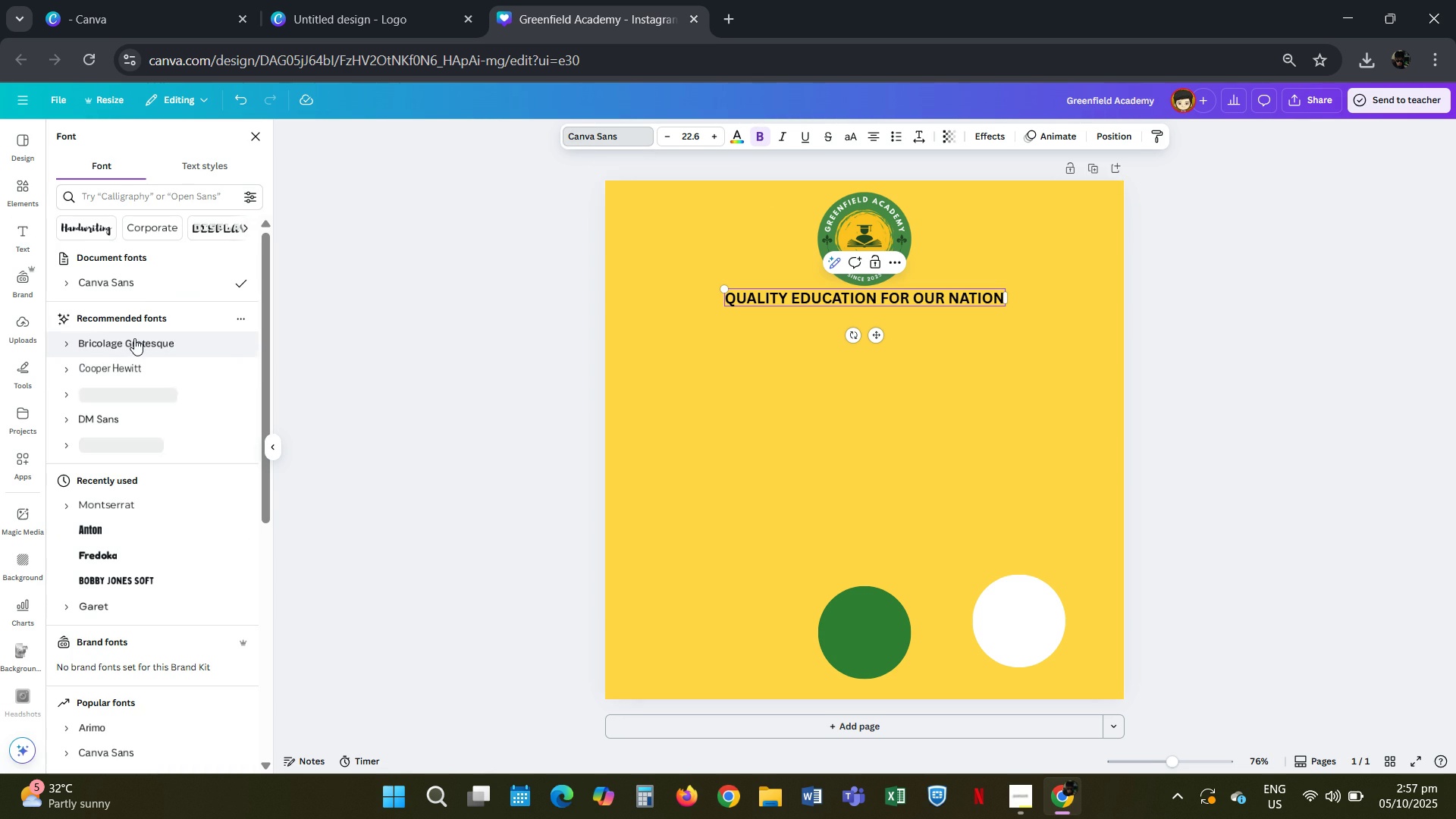 
left_click([134, 338])
 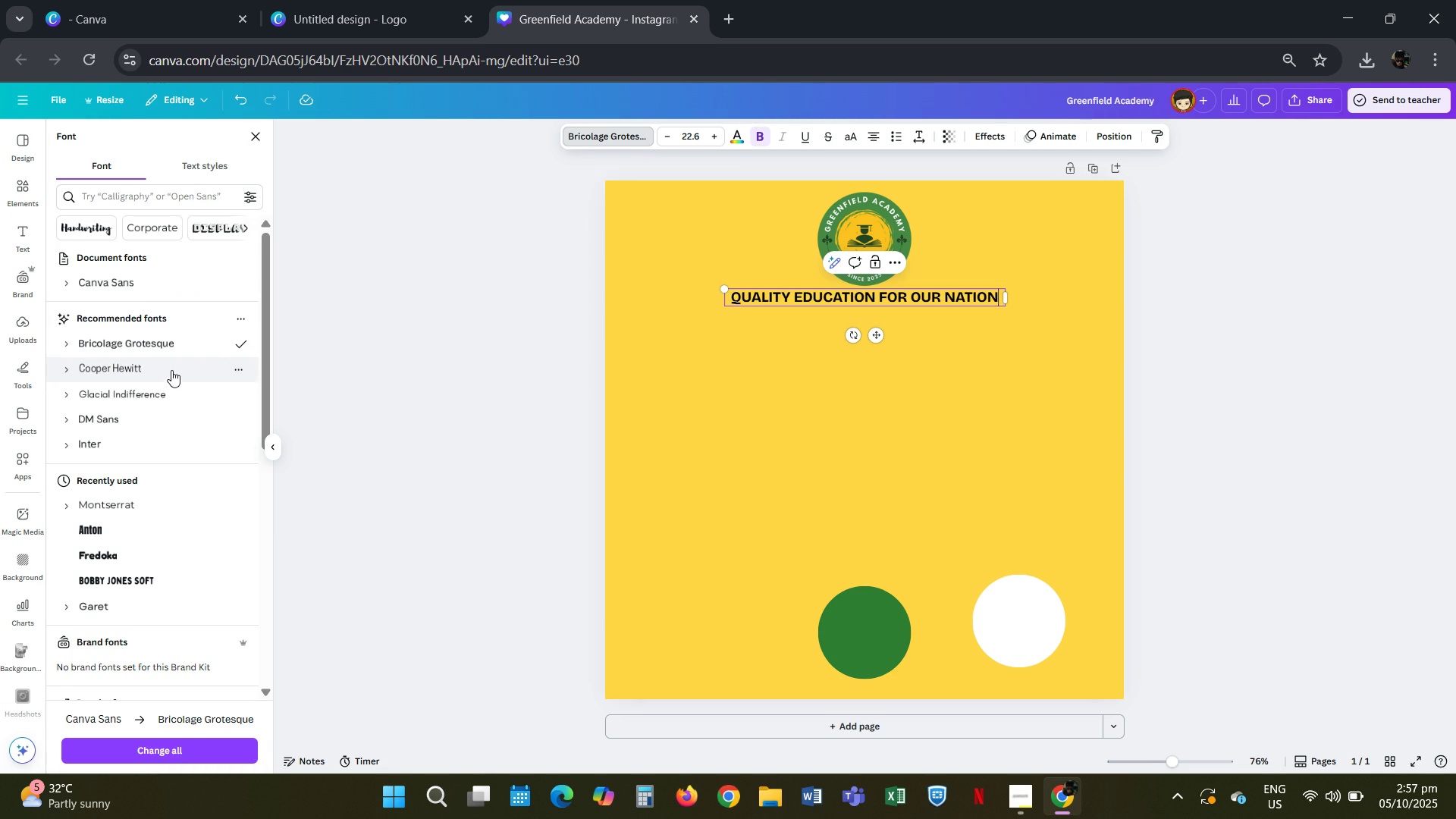 
left_click([152, 366])
 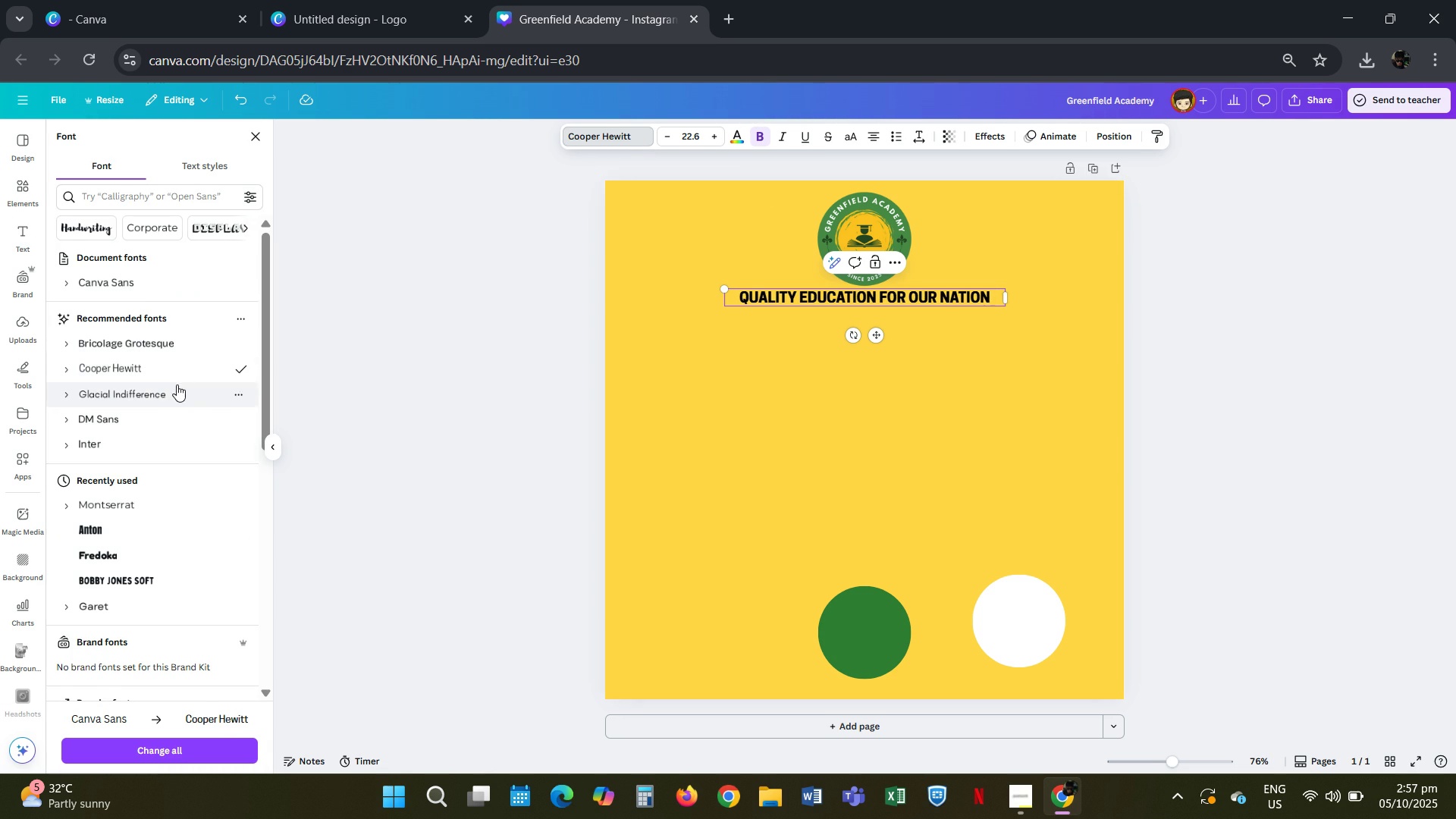 
left_click([129, 415])
 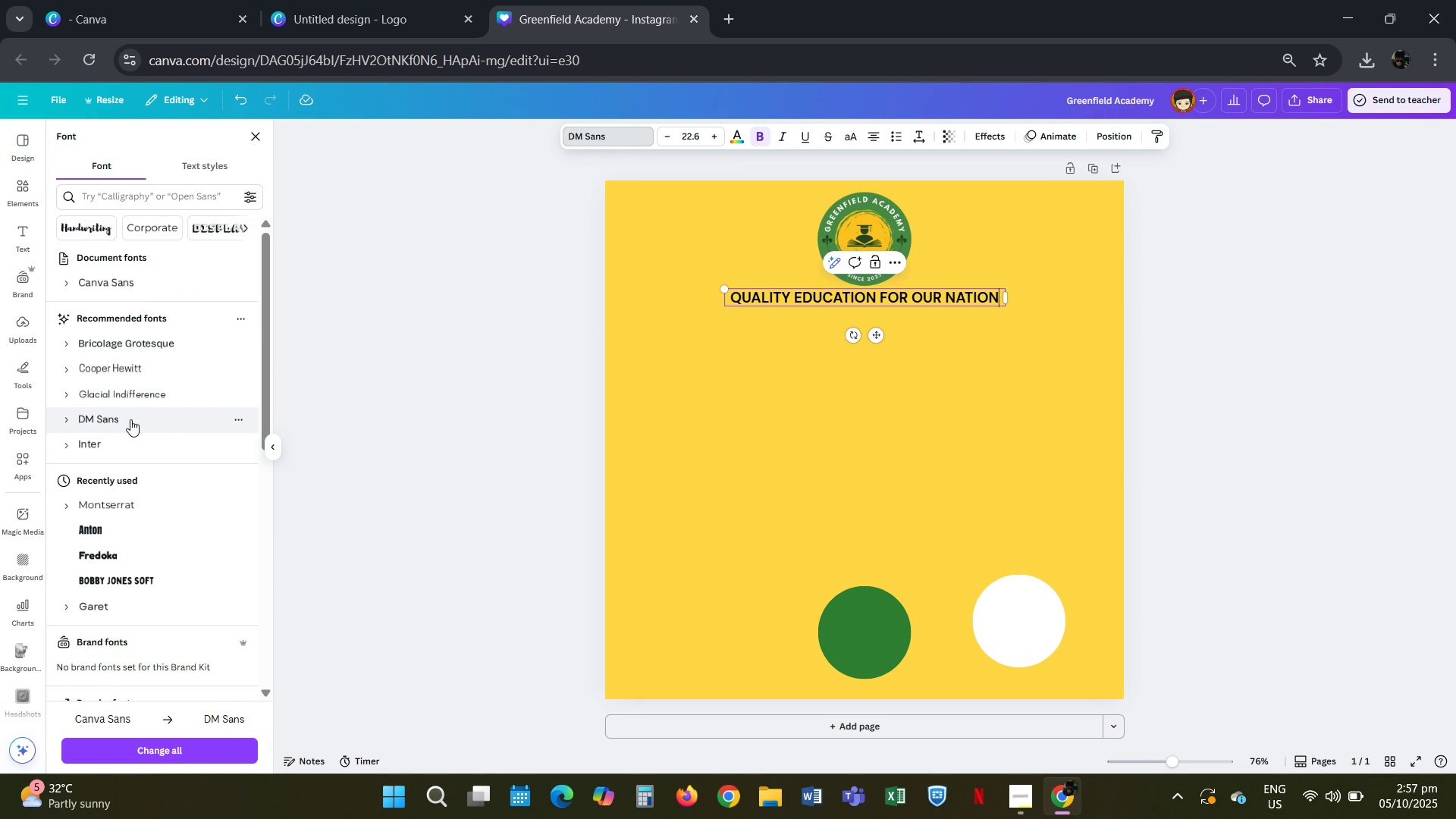 
left_click([118, 447])
 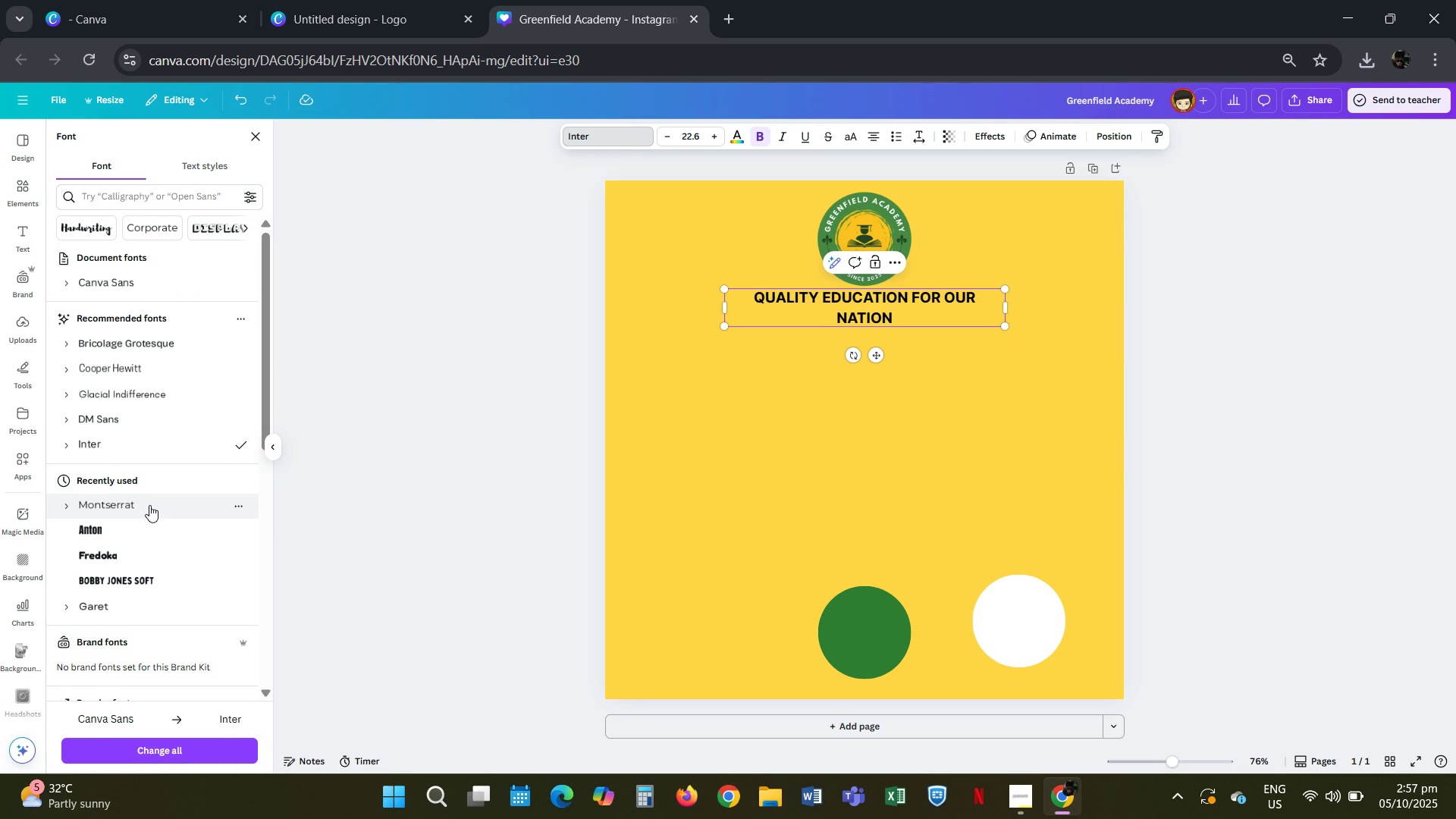 
left_click([149, 504])
 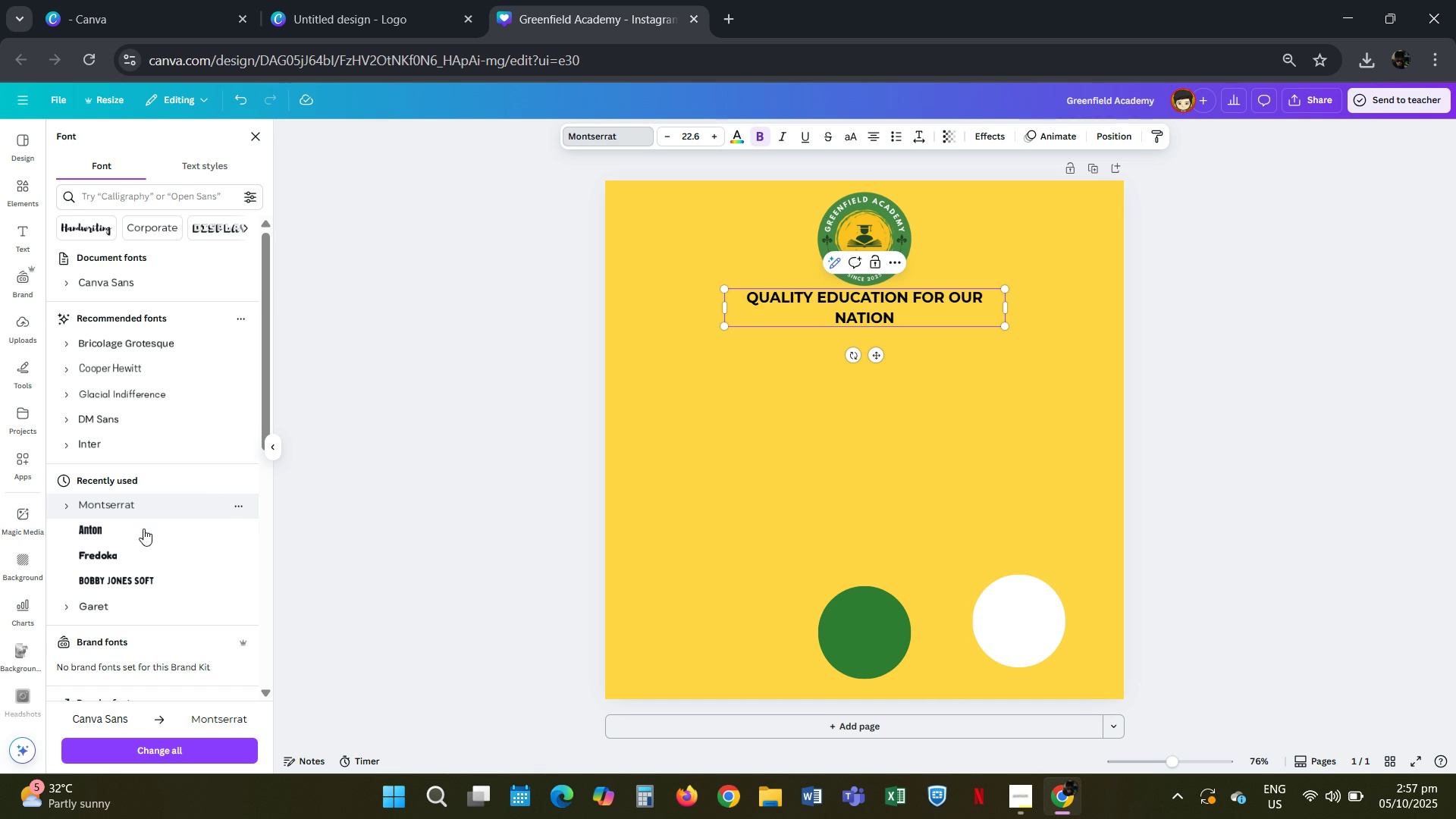 
left_click([133, 609])
 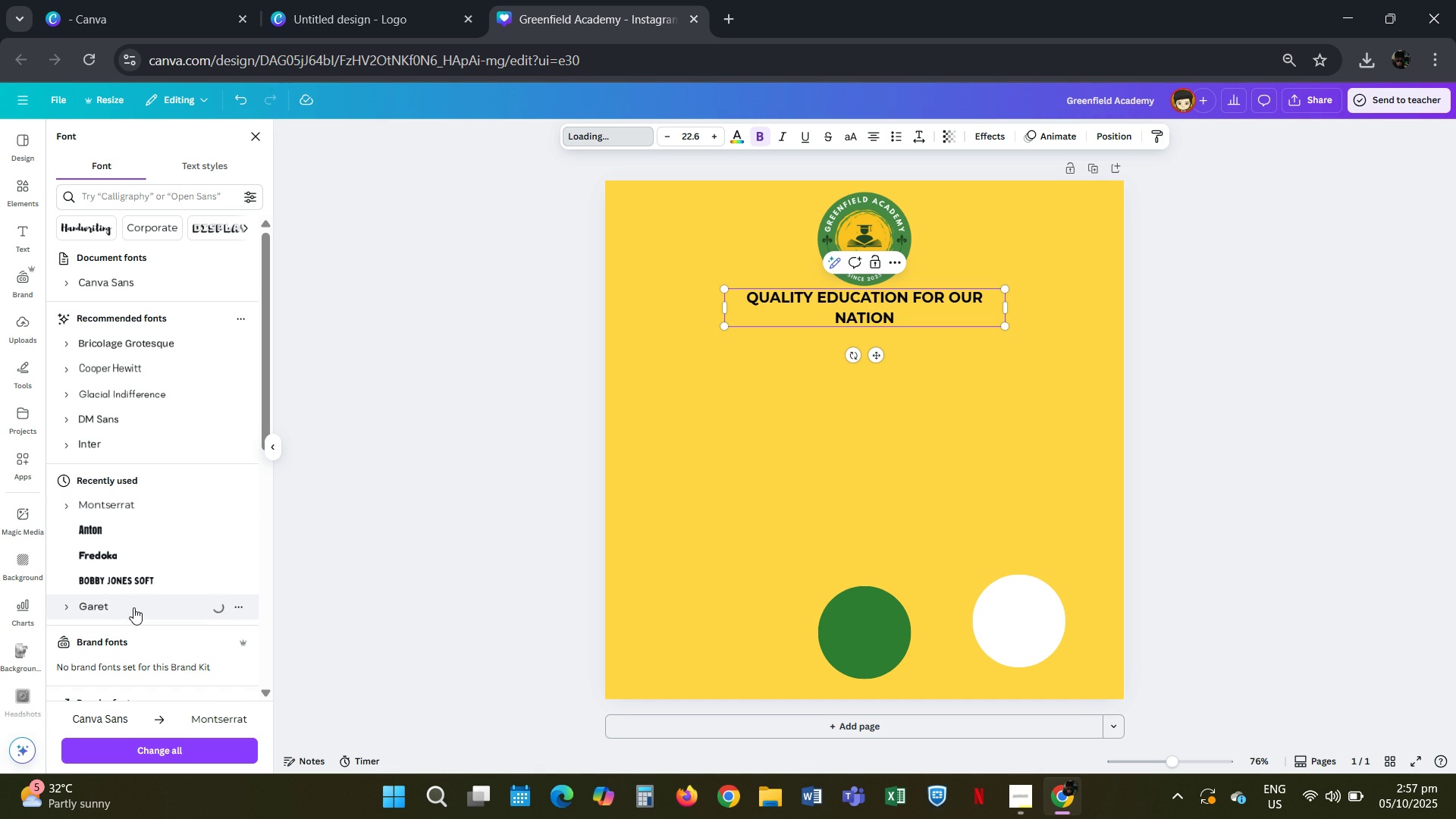 
mouse_move([149, 592])
 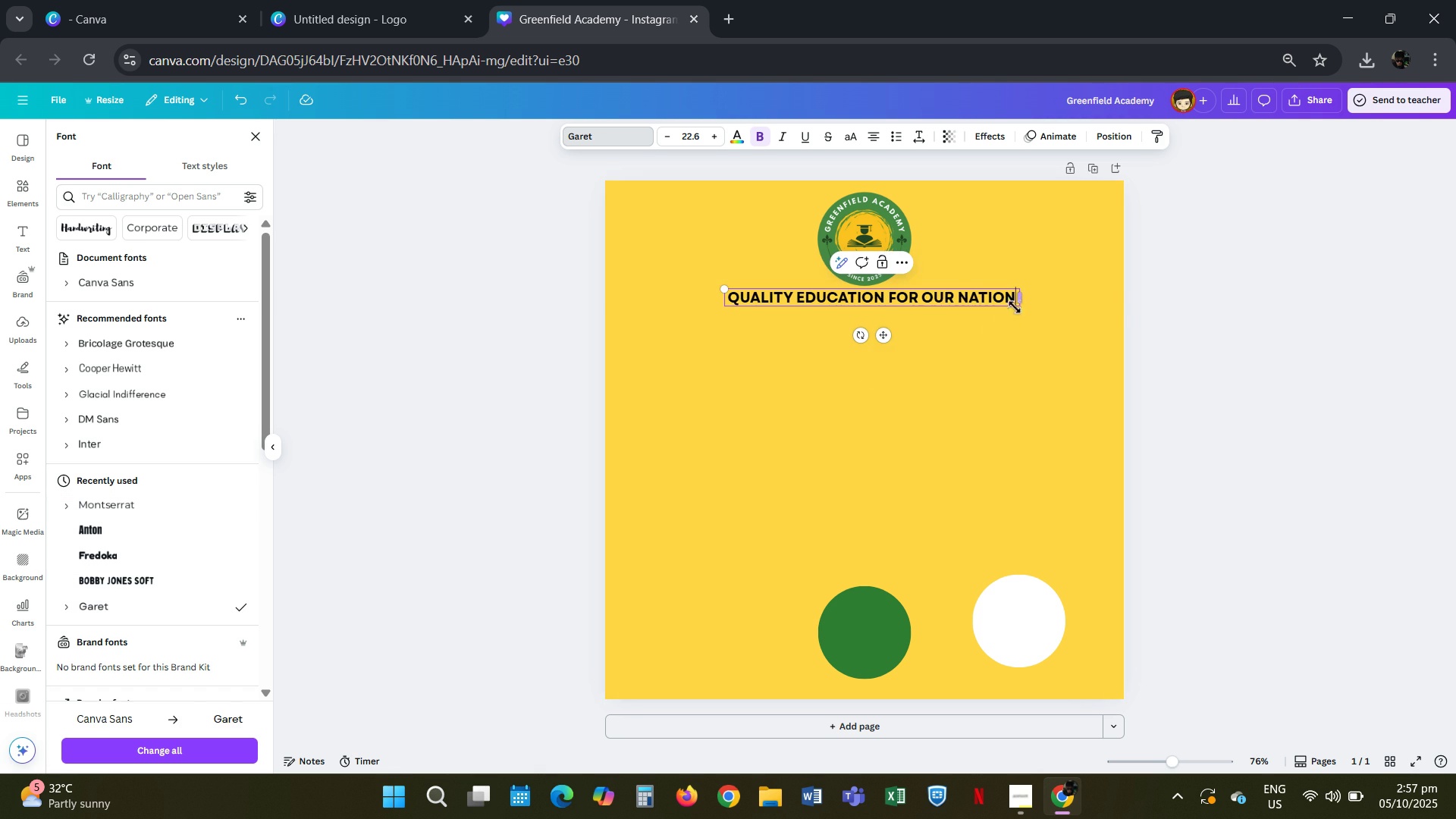 
left_click([1241, 344])
 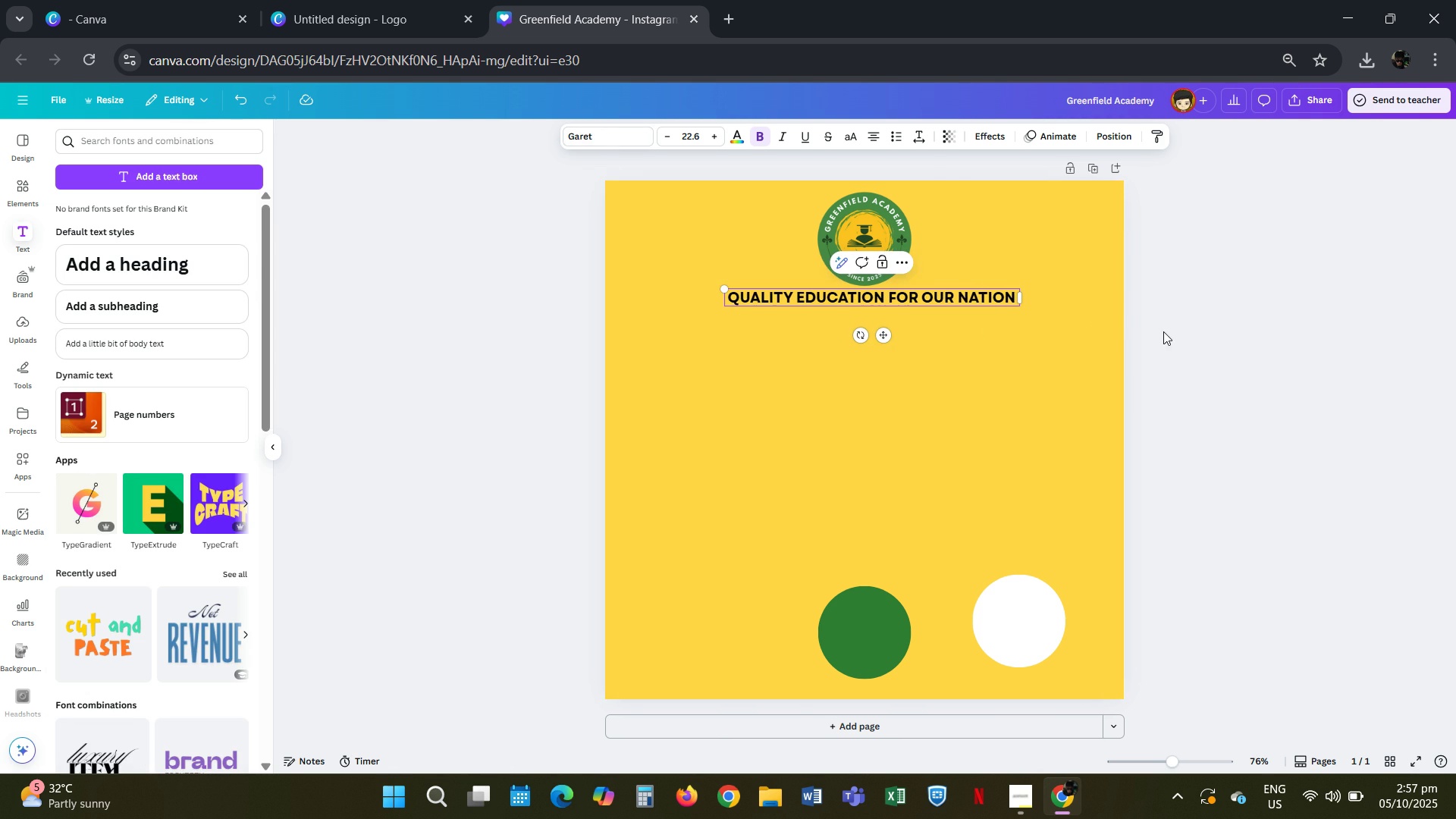 
left_click([1163, 331])
 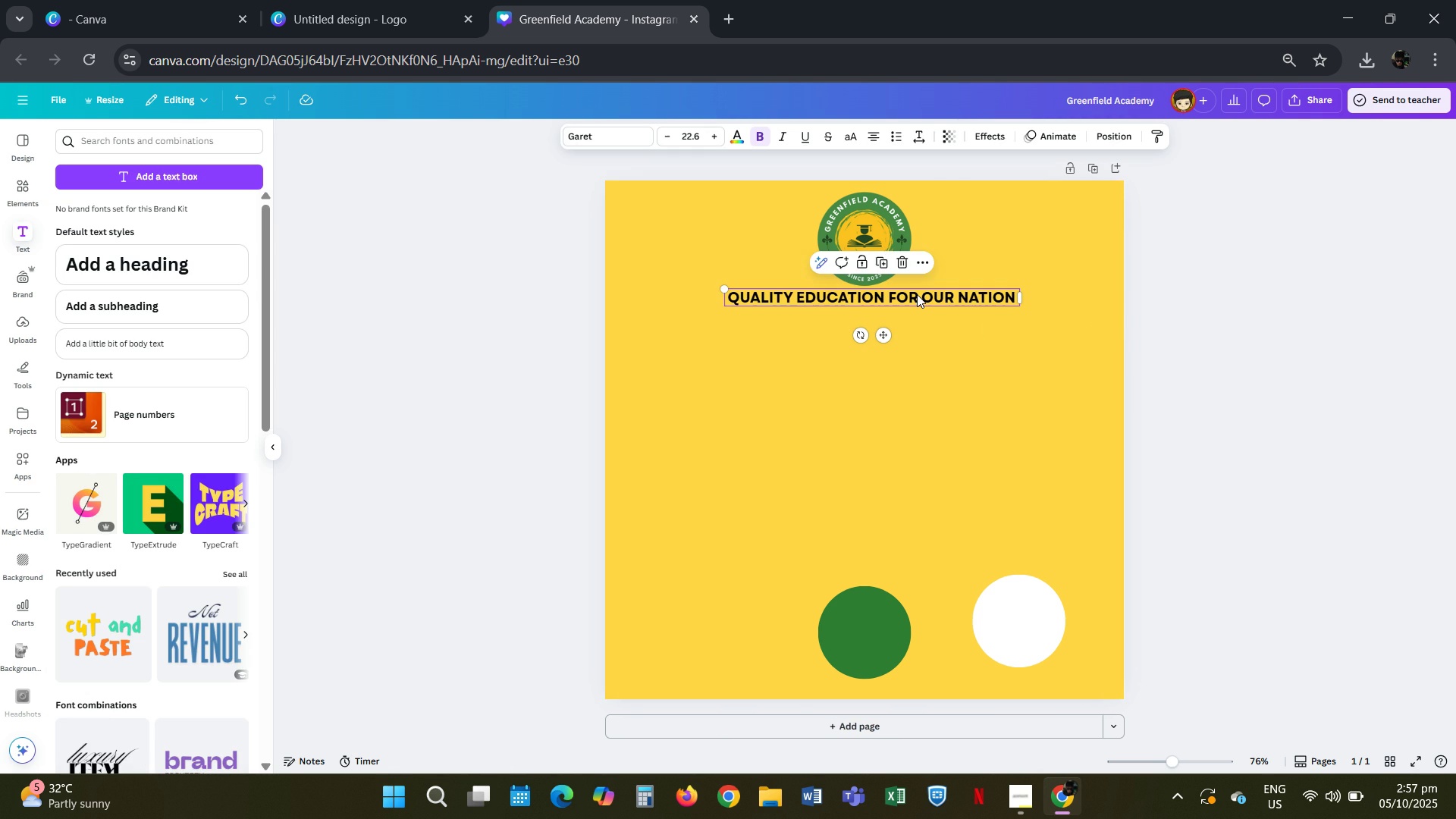 
left_click([917, 294])
 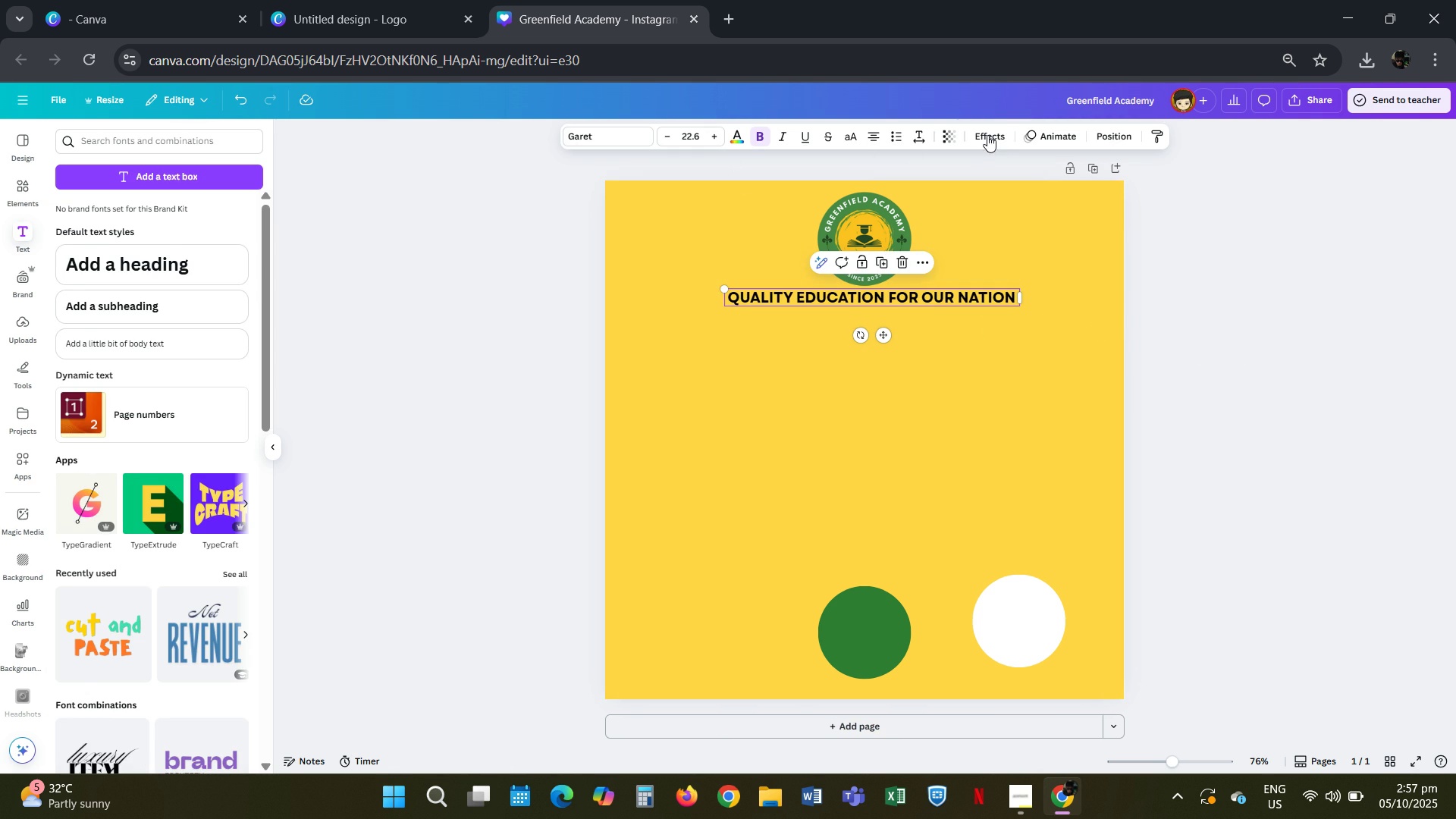 
left_click([989, 133])
 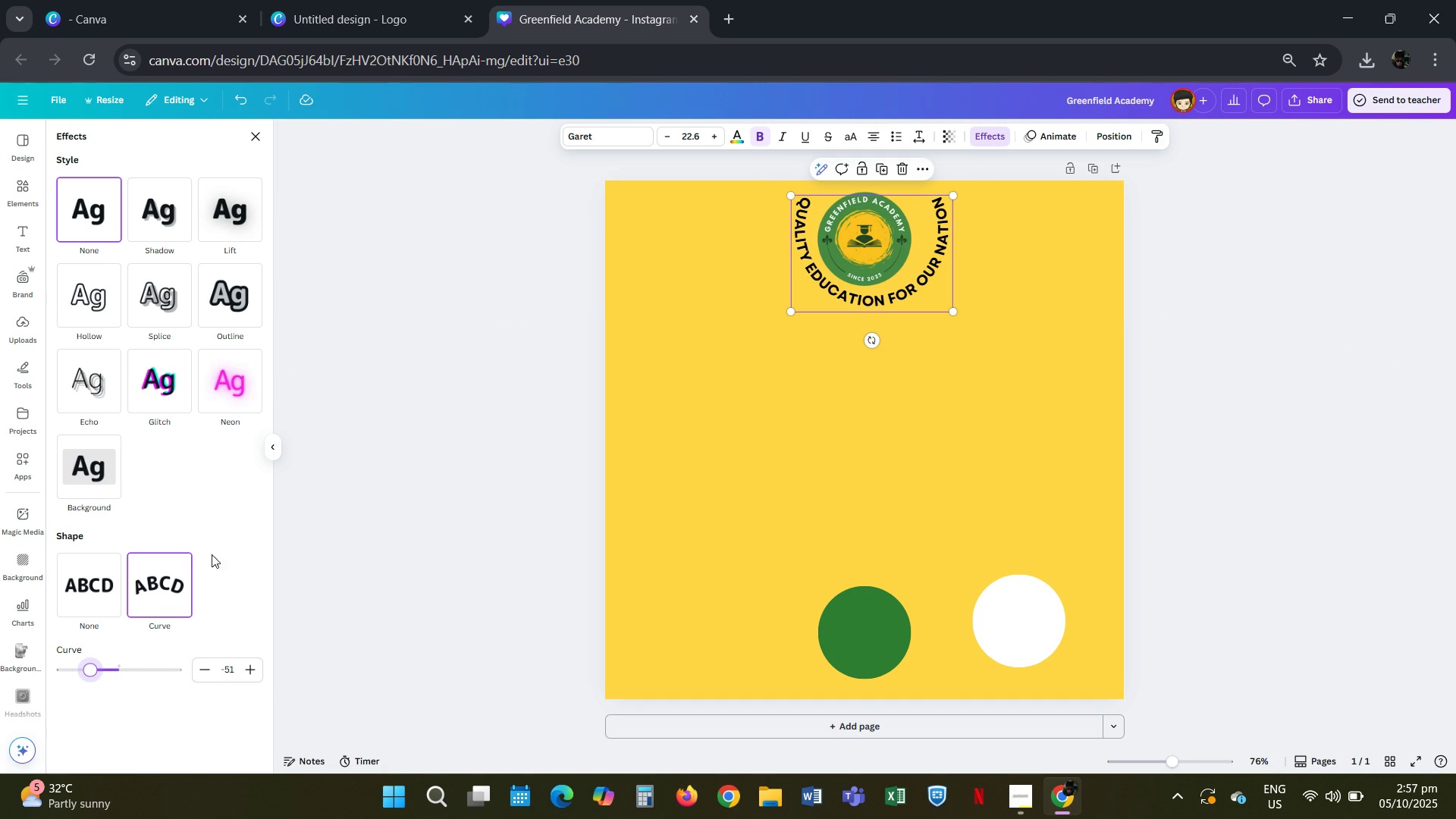 
wait(12.23)
 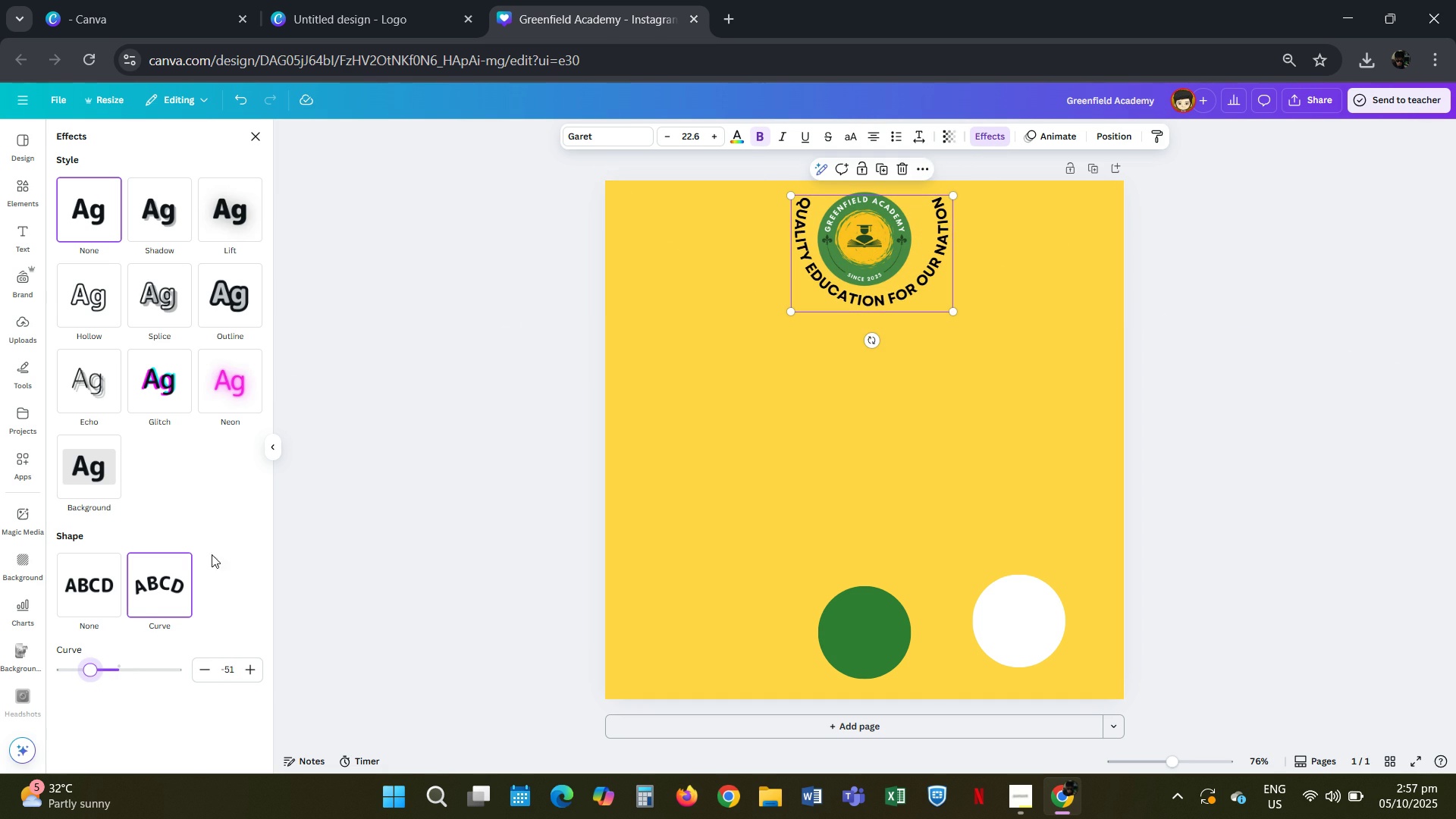 
left_click([1210, 296])
 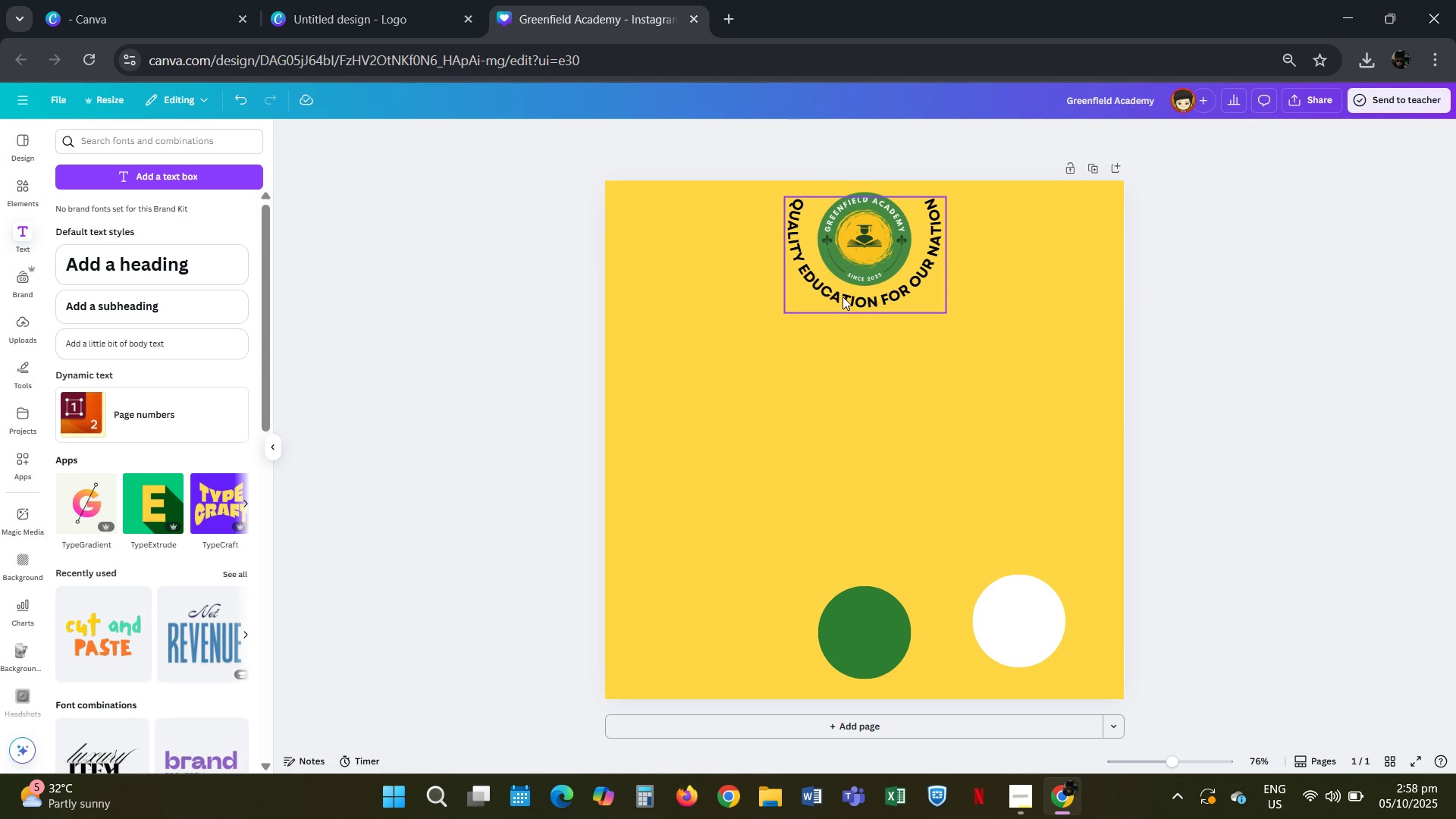 
left_click([843, 299])
 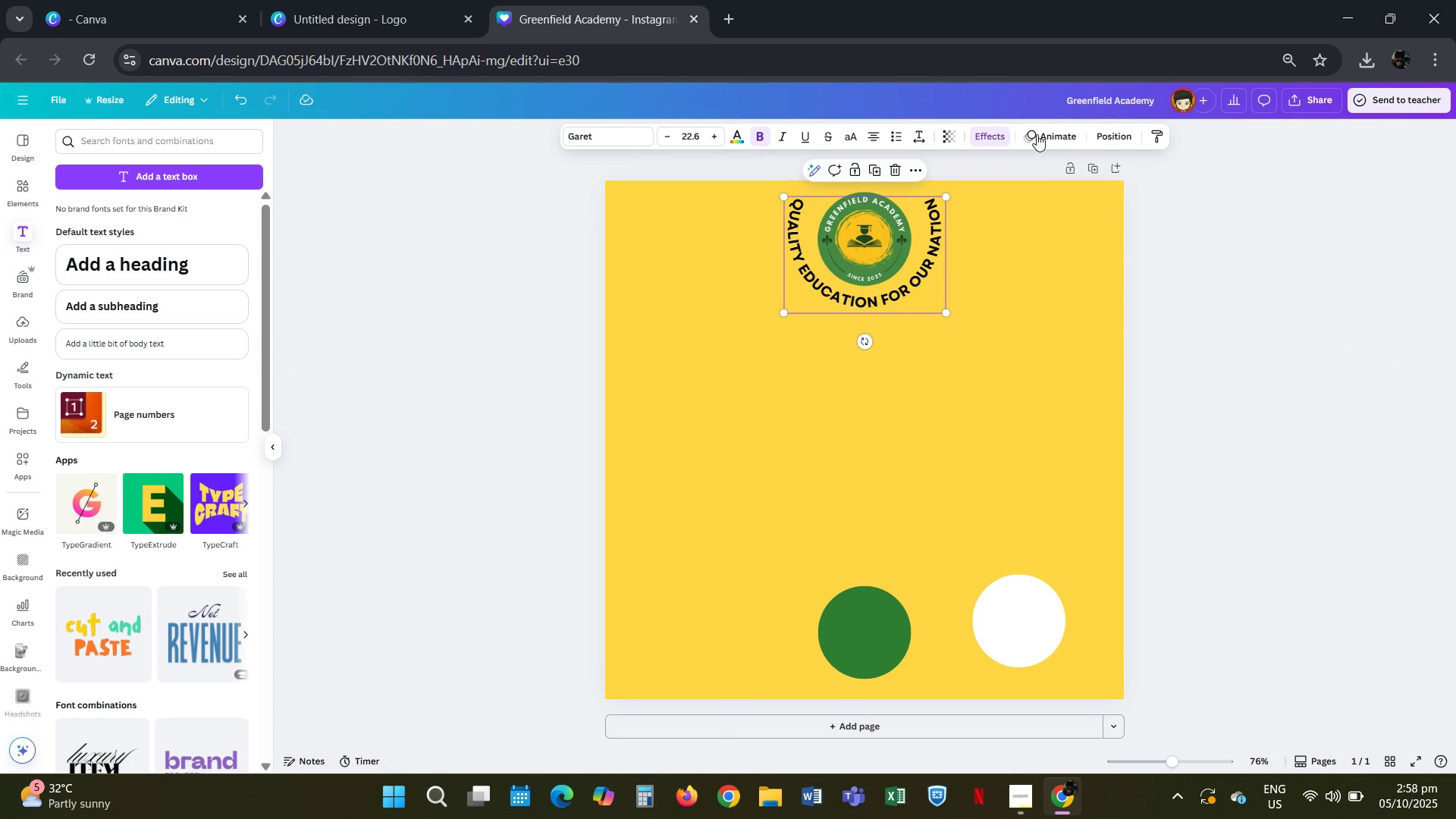 
left_click([1000, 134])
 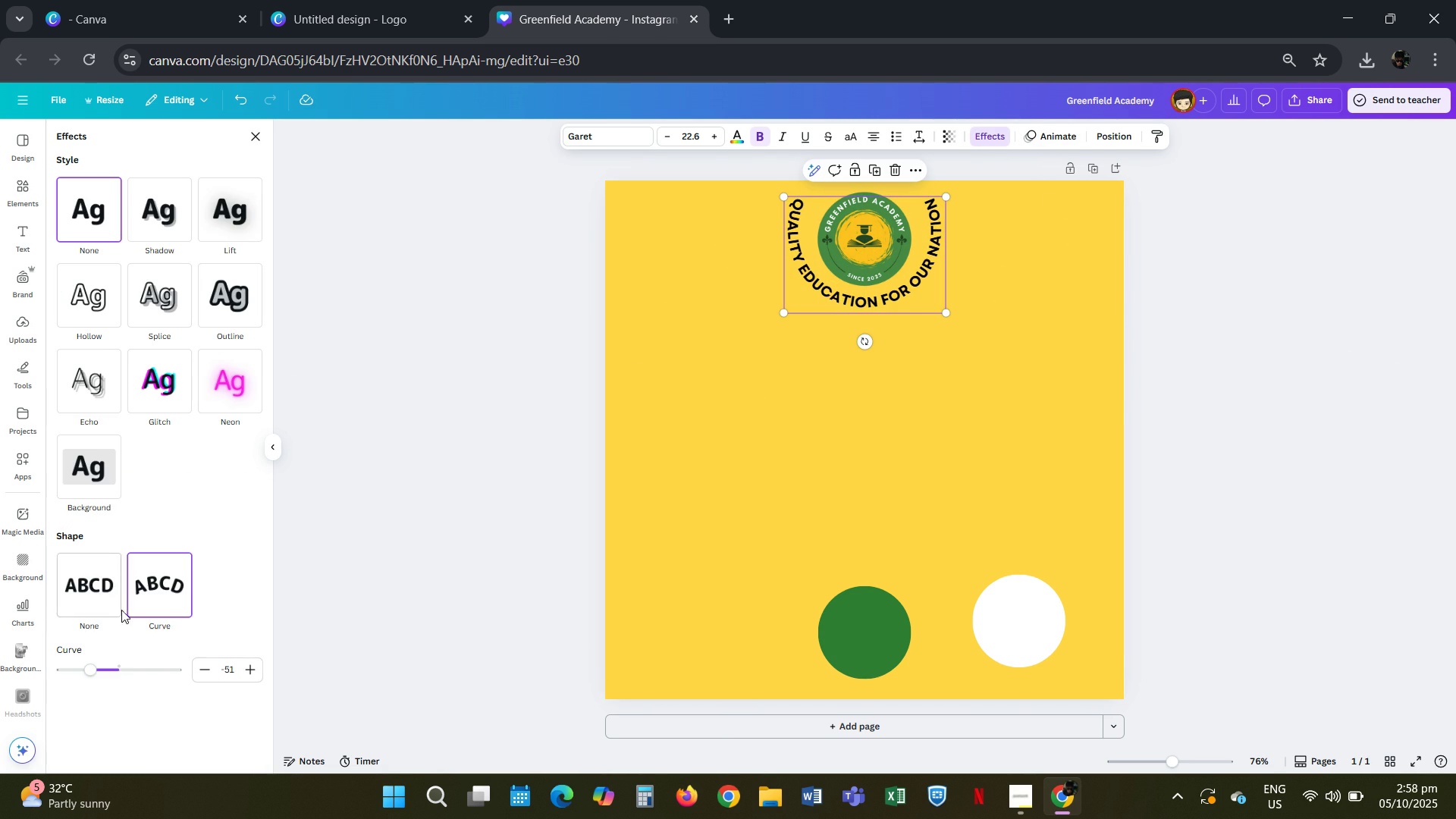 
left_click([113, 607])
 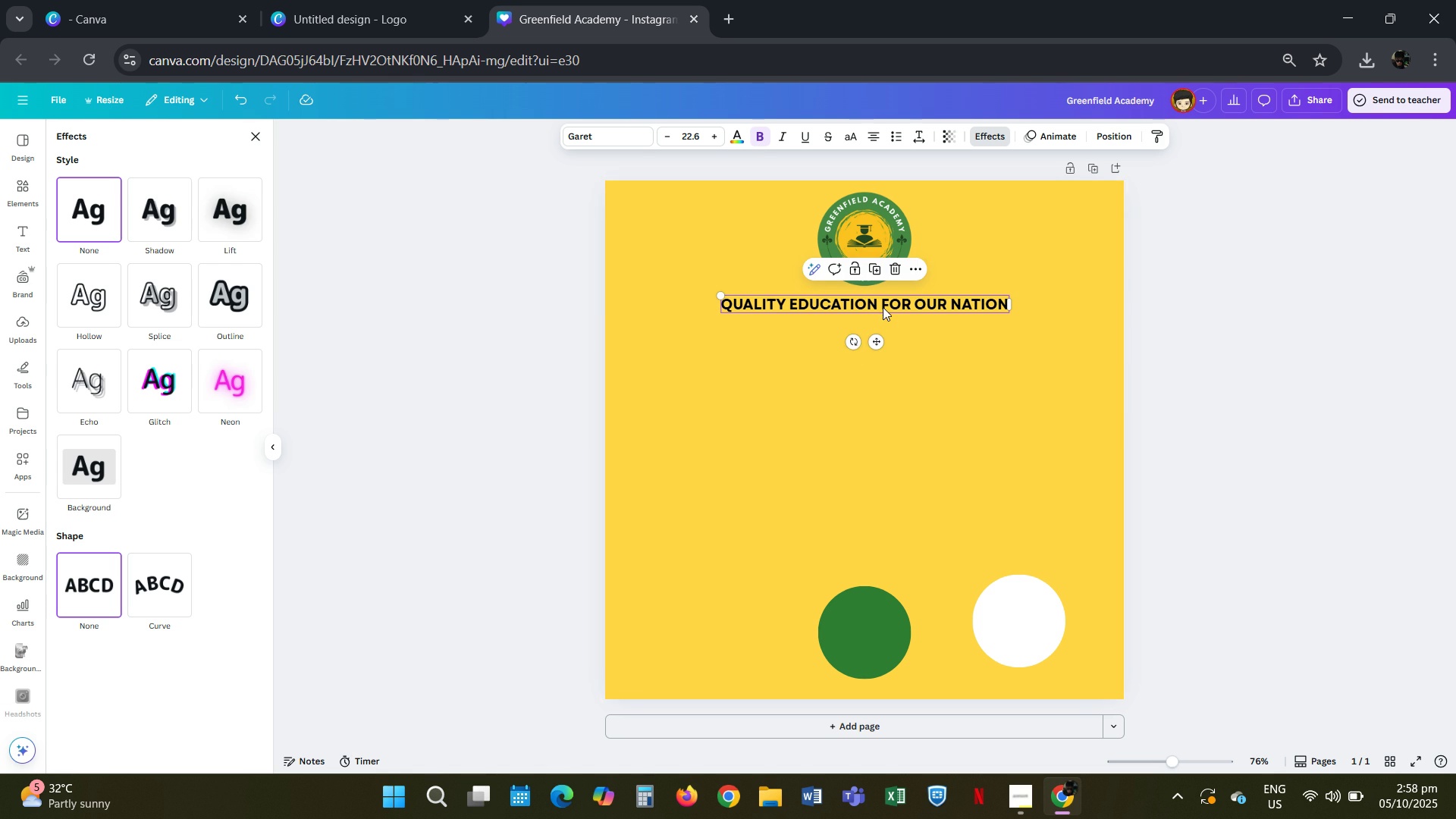 
mouse_move([915, 305])
 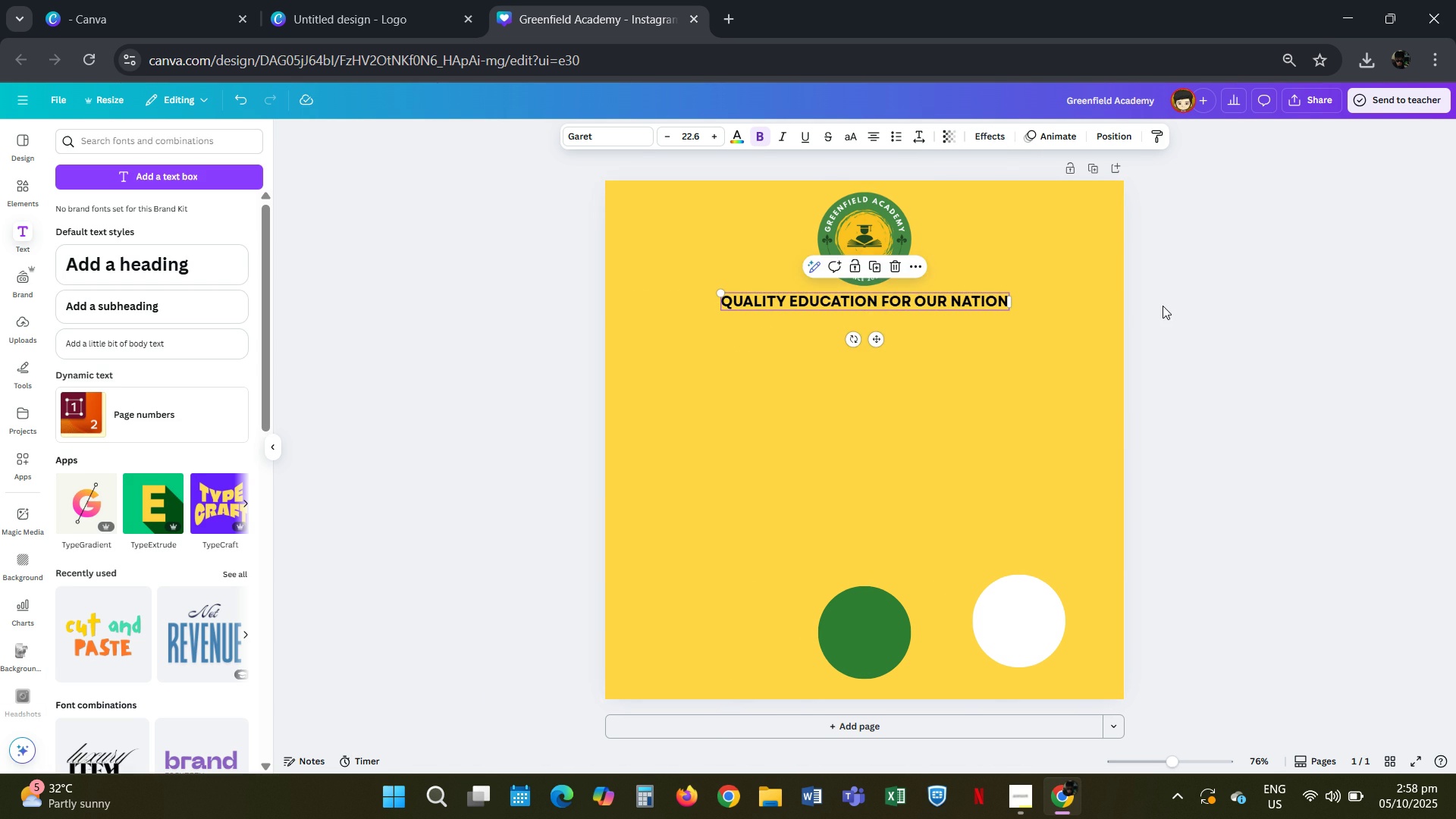 
double_click([1163, 306])
 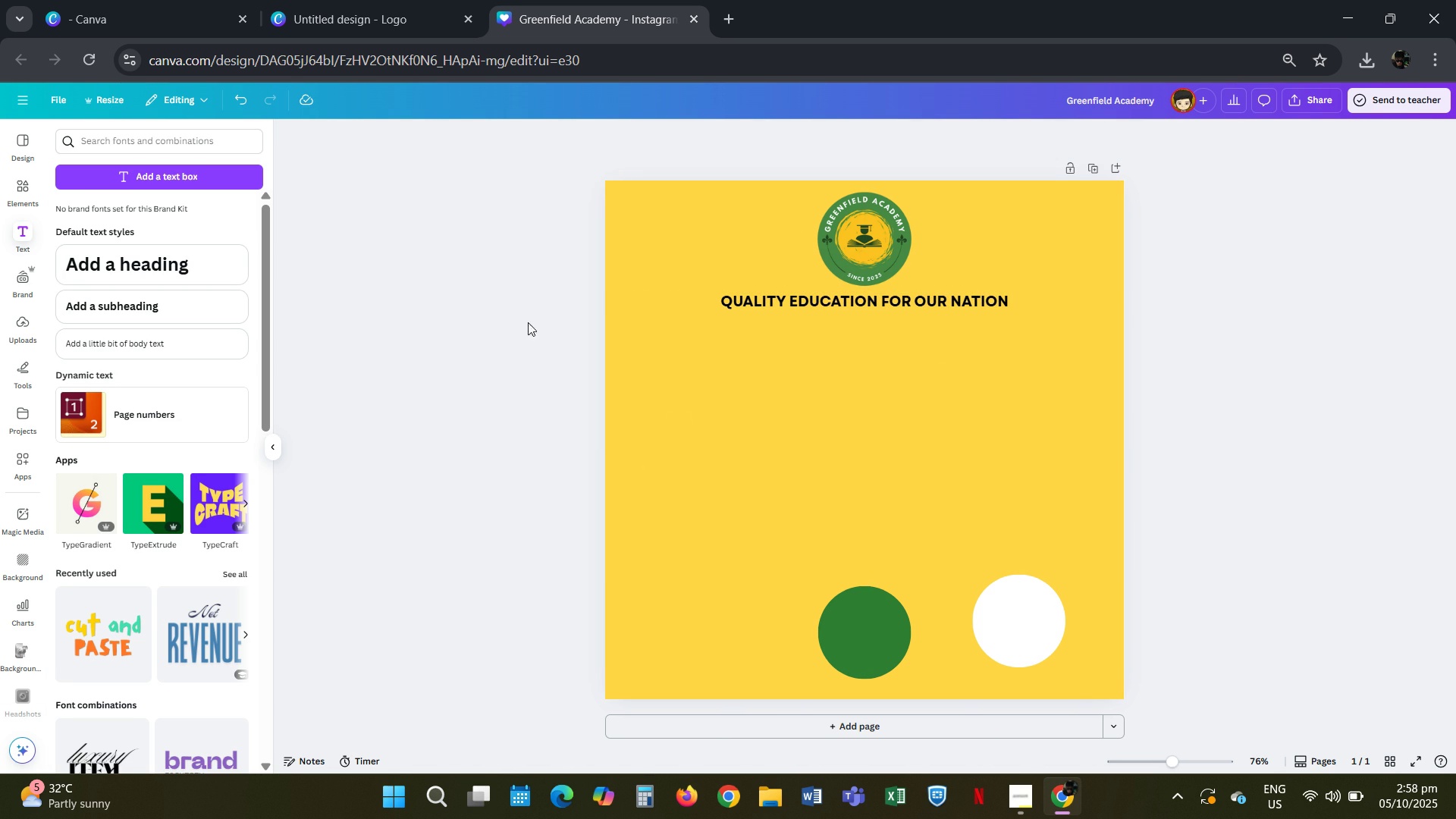 
wait(9.62)
 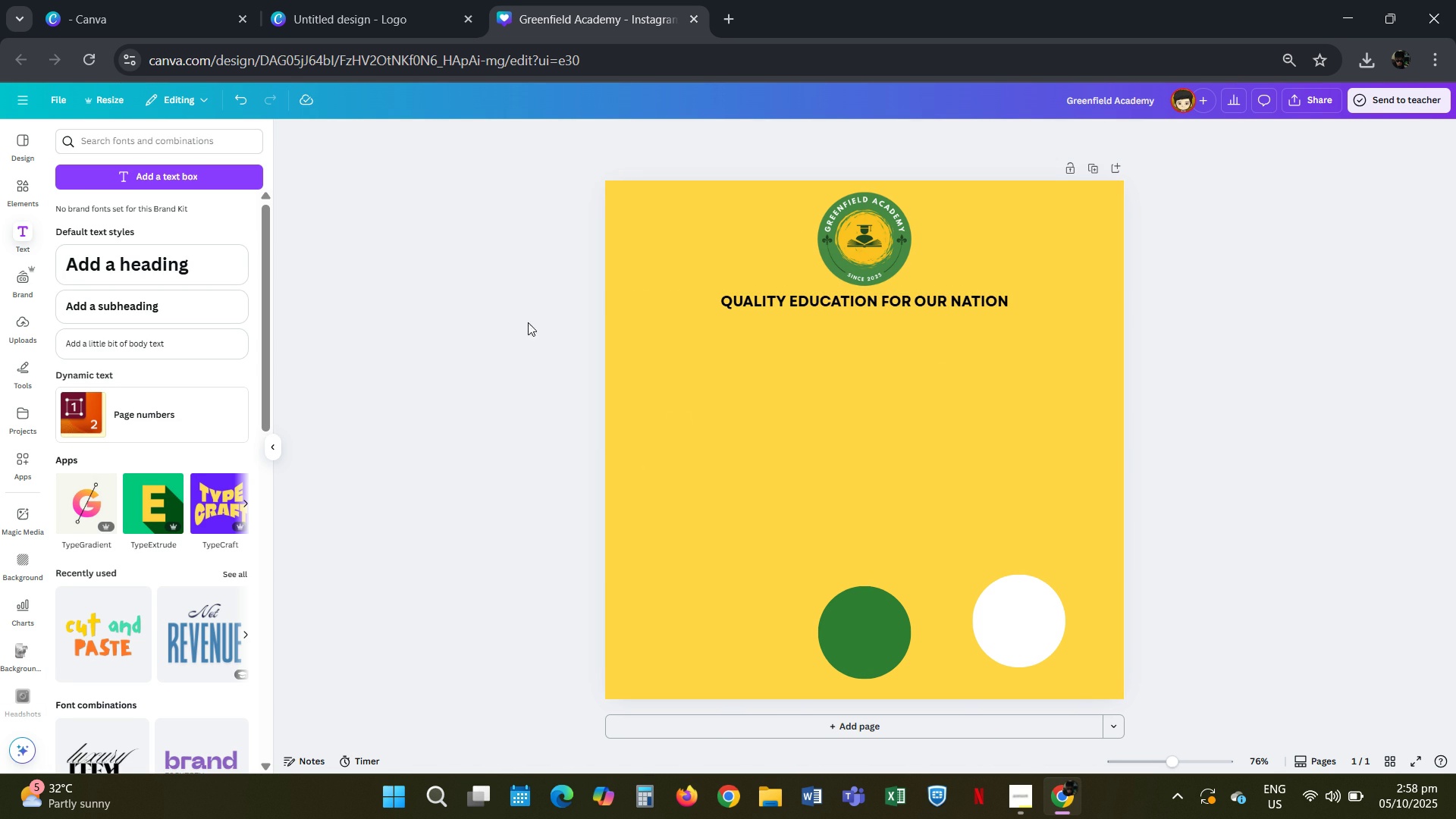 
left_click([727, 0])